 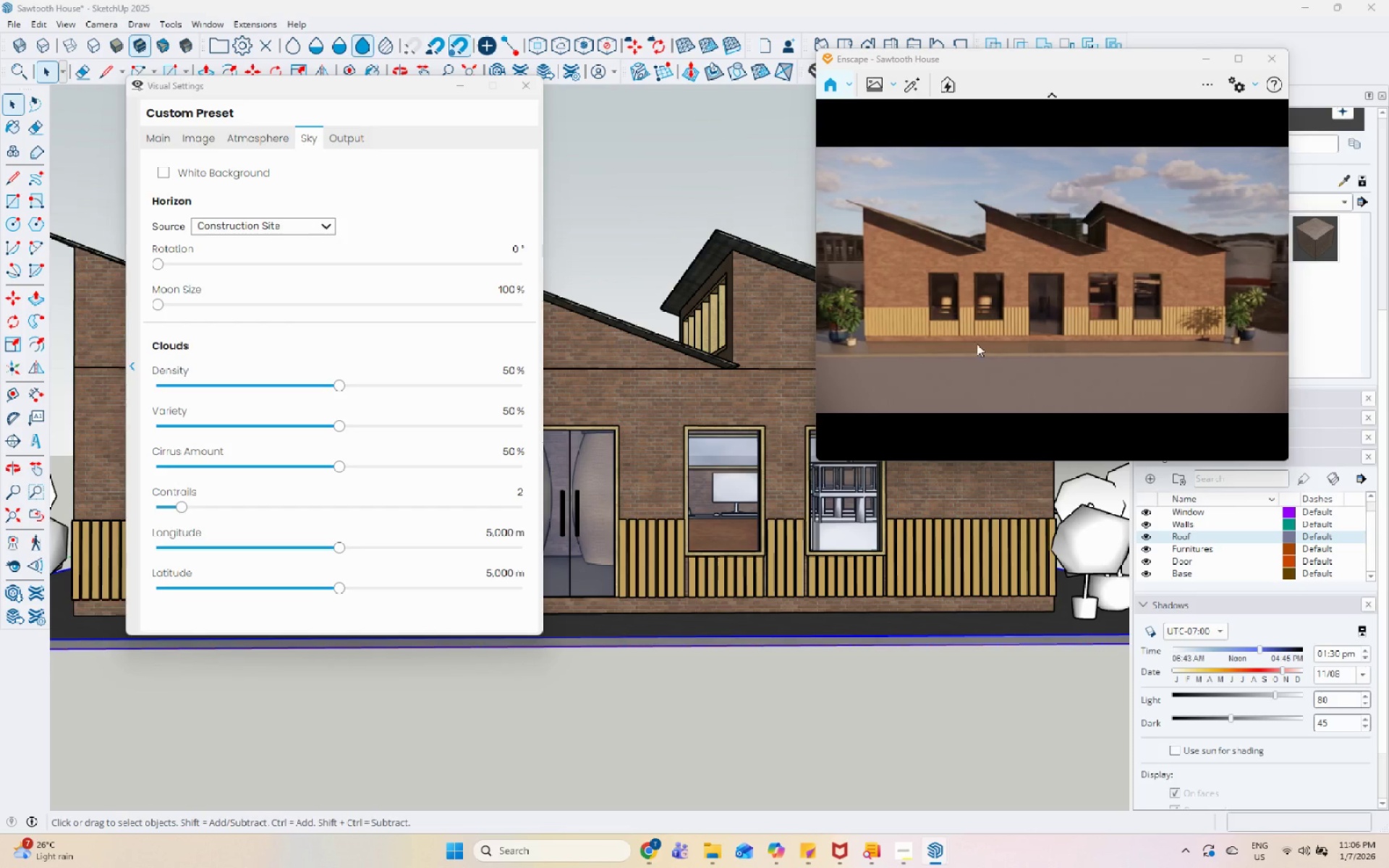 
scroll: coordinate [927, 618], scroll_direction: down, amount: 7.0
 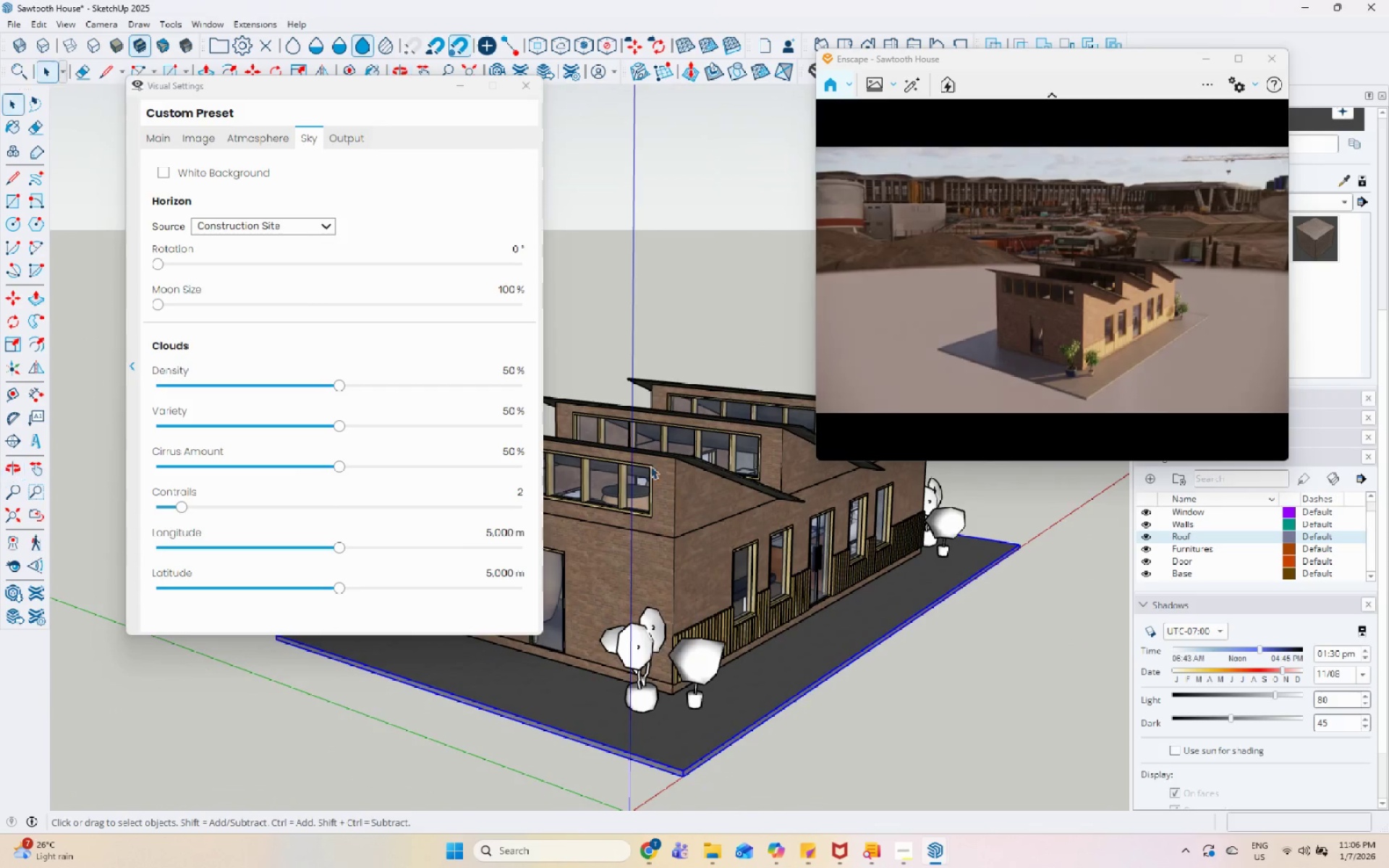 
scroll: coordinate [851, 581], scroll_direction: up, amount: 6.0
 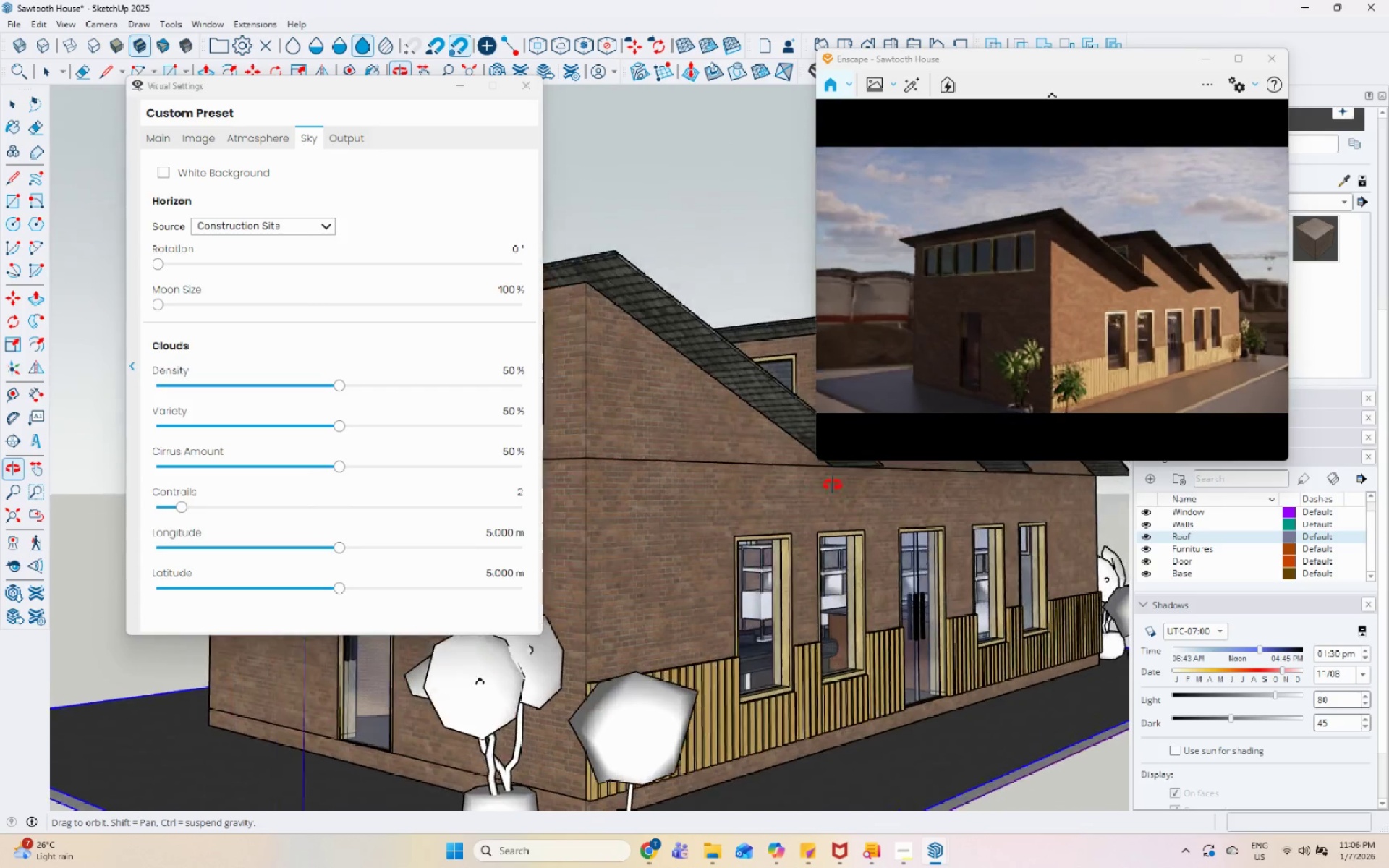 
scroll: coordinate [764, 420], scroll_direction: down, amount: 2.0
 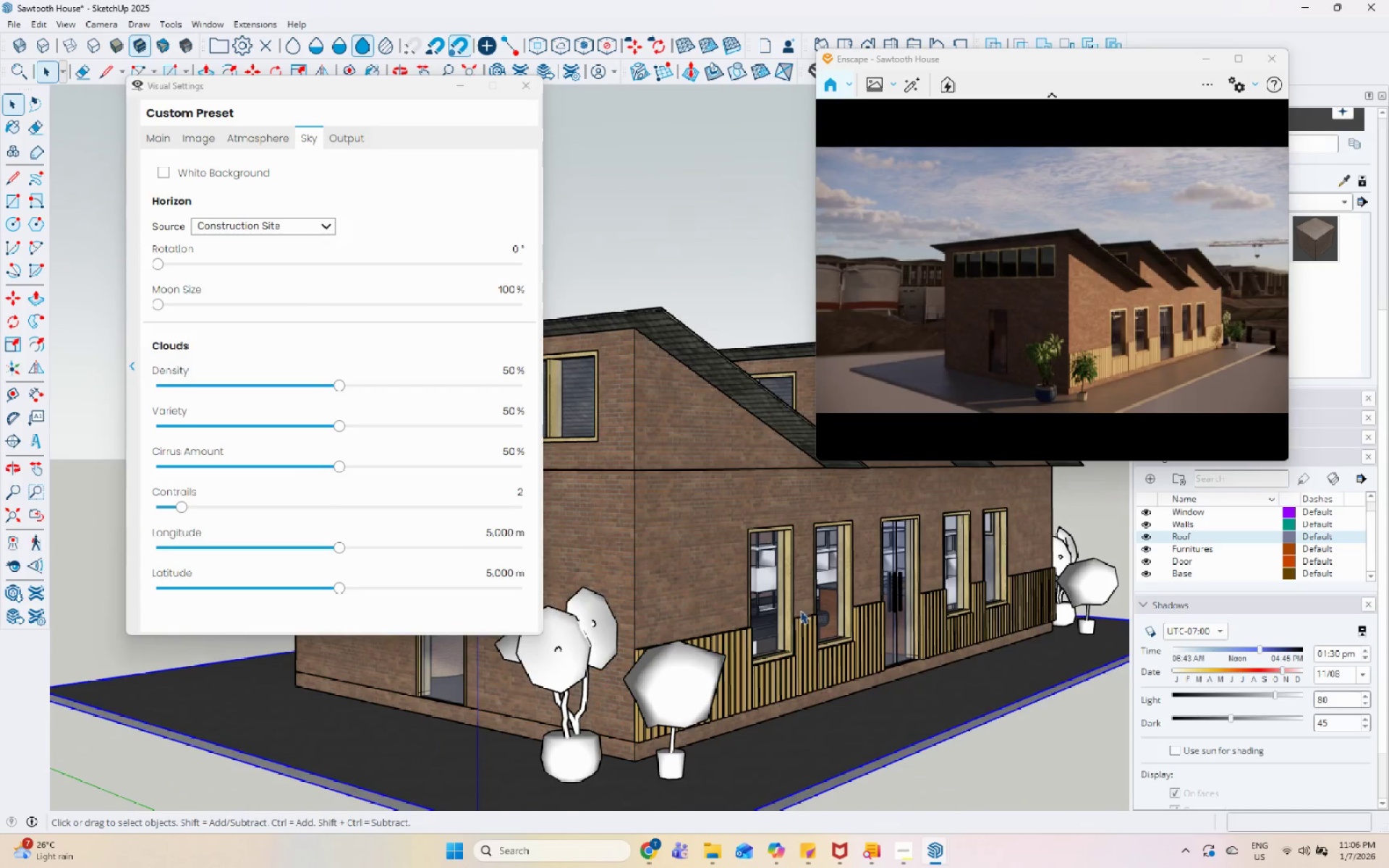 
scroll: coordinate [762, 650], scroll_direction: up, amount: 2.0
 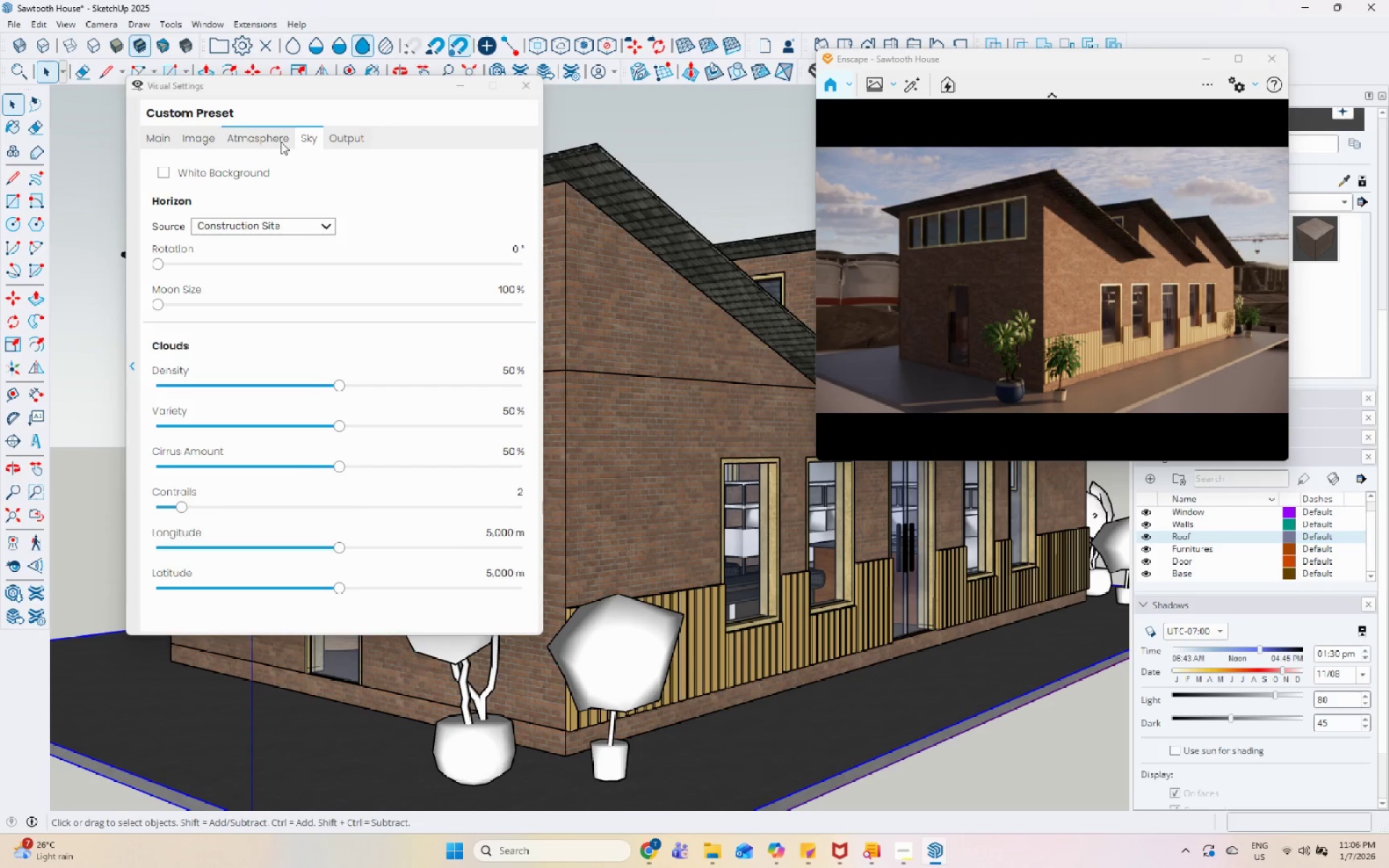 
wait(5.36)
 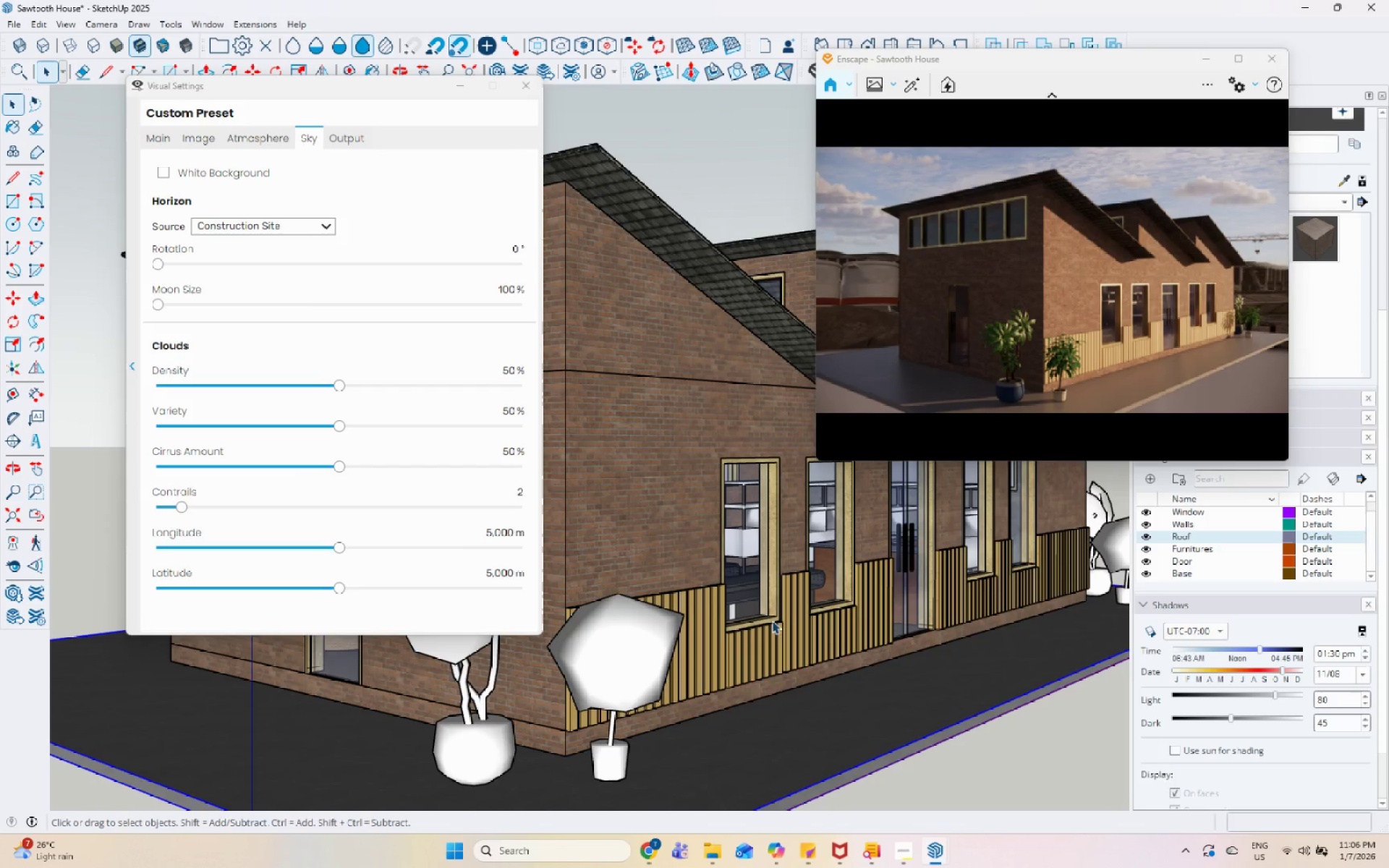 
scroll: coordinate [381, 504], scroll_direction: down, amount: 1.0
 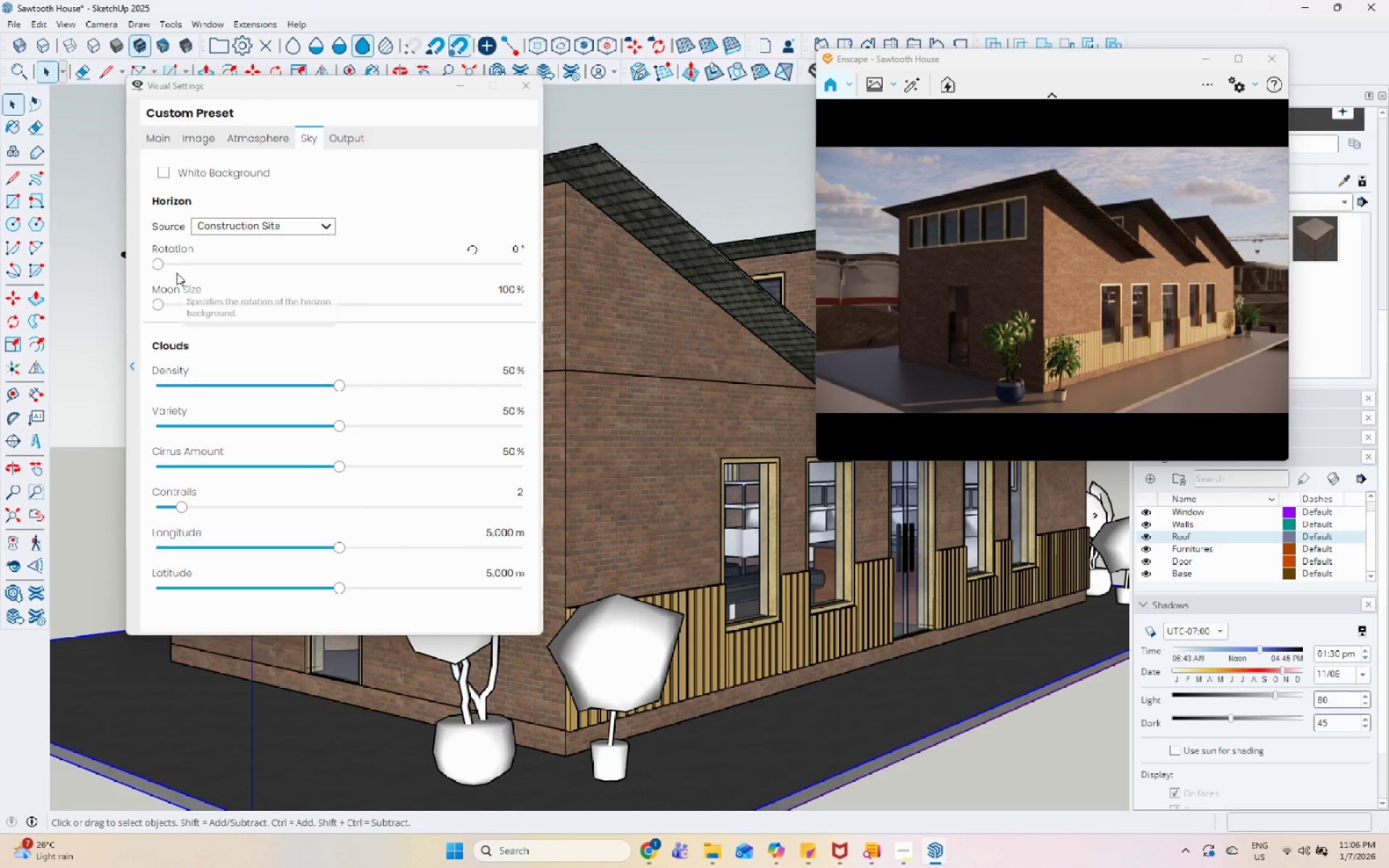 
left_click_drag(start_coordinate=[158, 263], to_coordinate=[394, 291])
 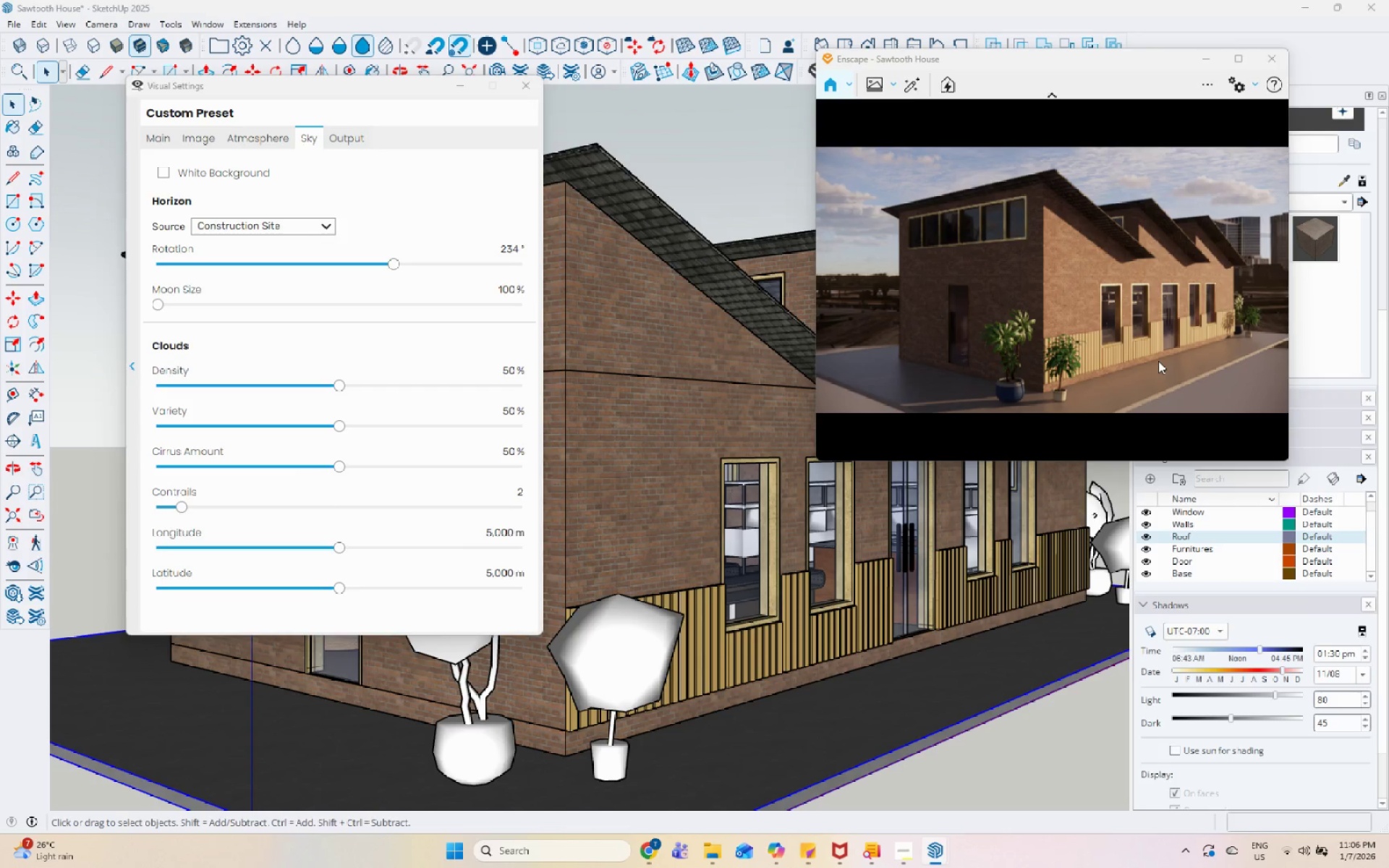 
wait(6.55)
 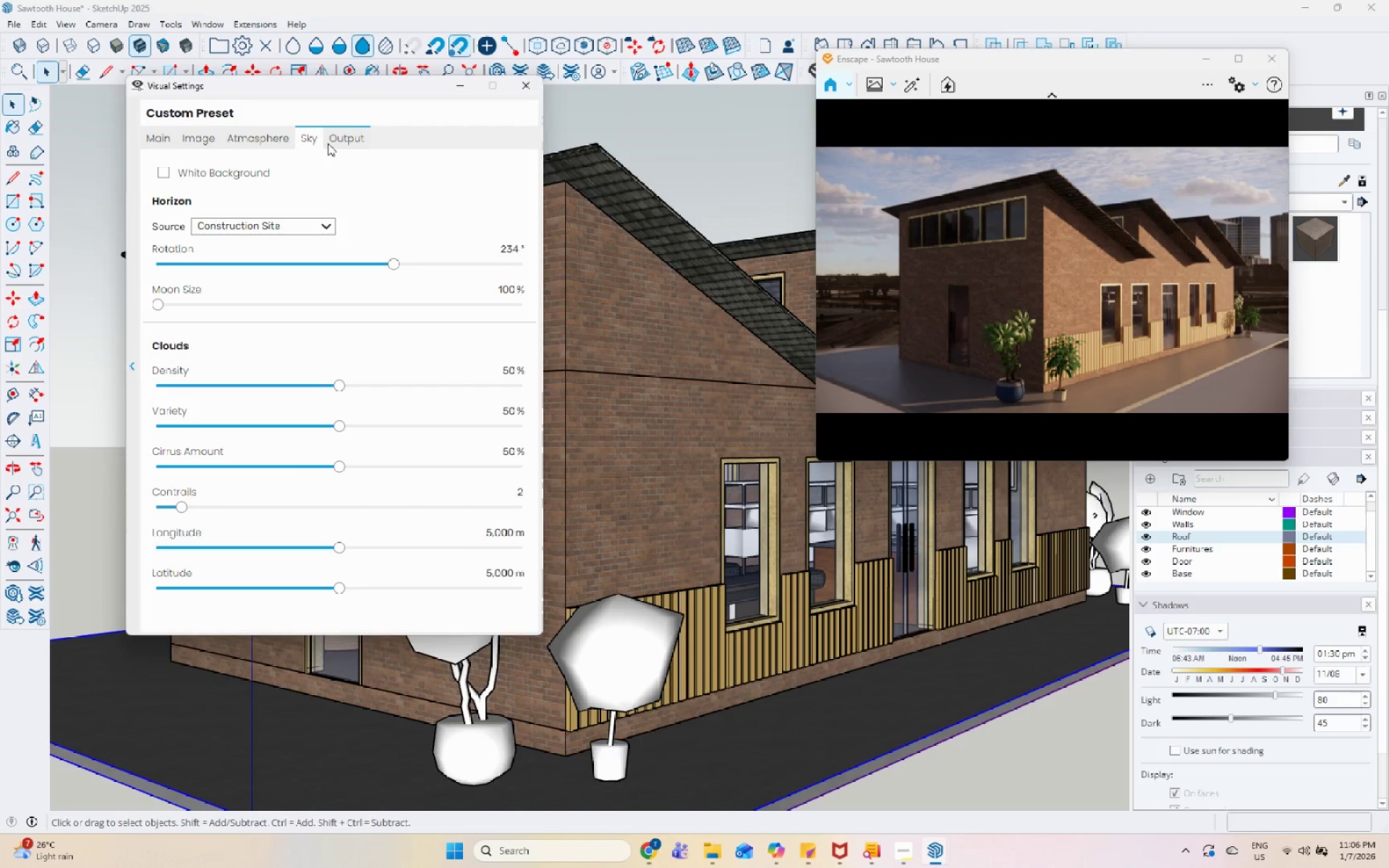 
hold_key(key=ShiftLeft, duration=1.5)
 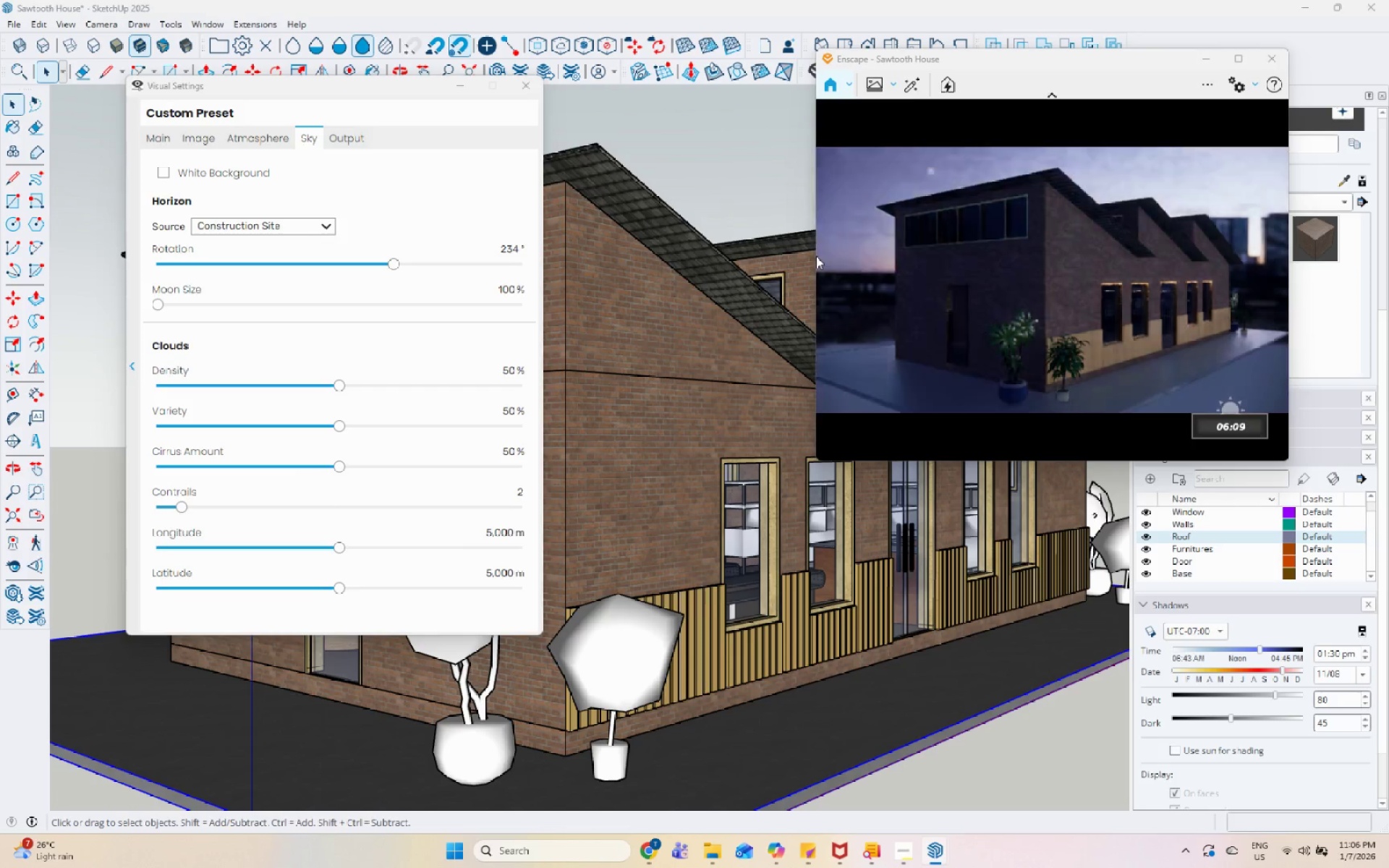 
hold_key(key=ShiftLeft, duration=1.52)
 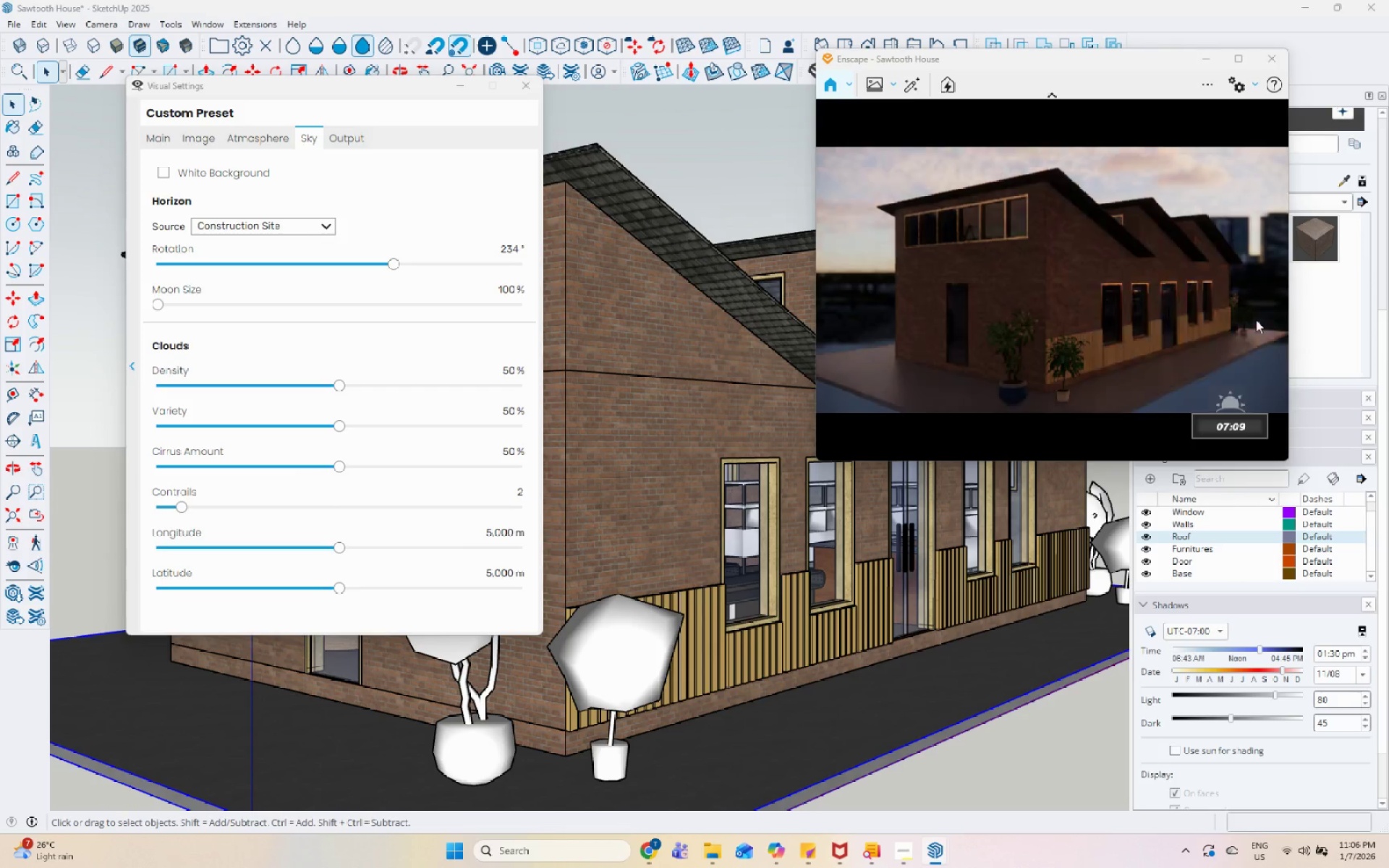 
hold_key(key=ShiftLeft, duration=1.52)
 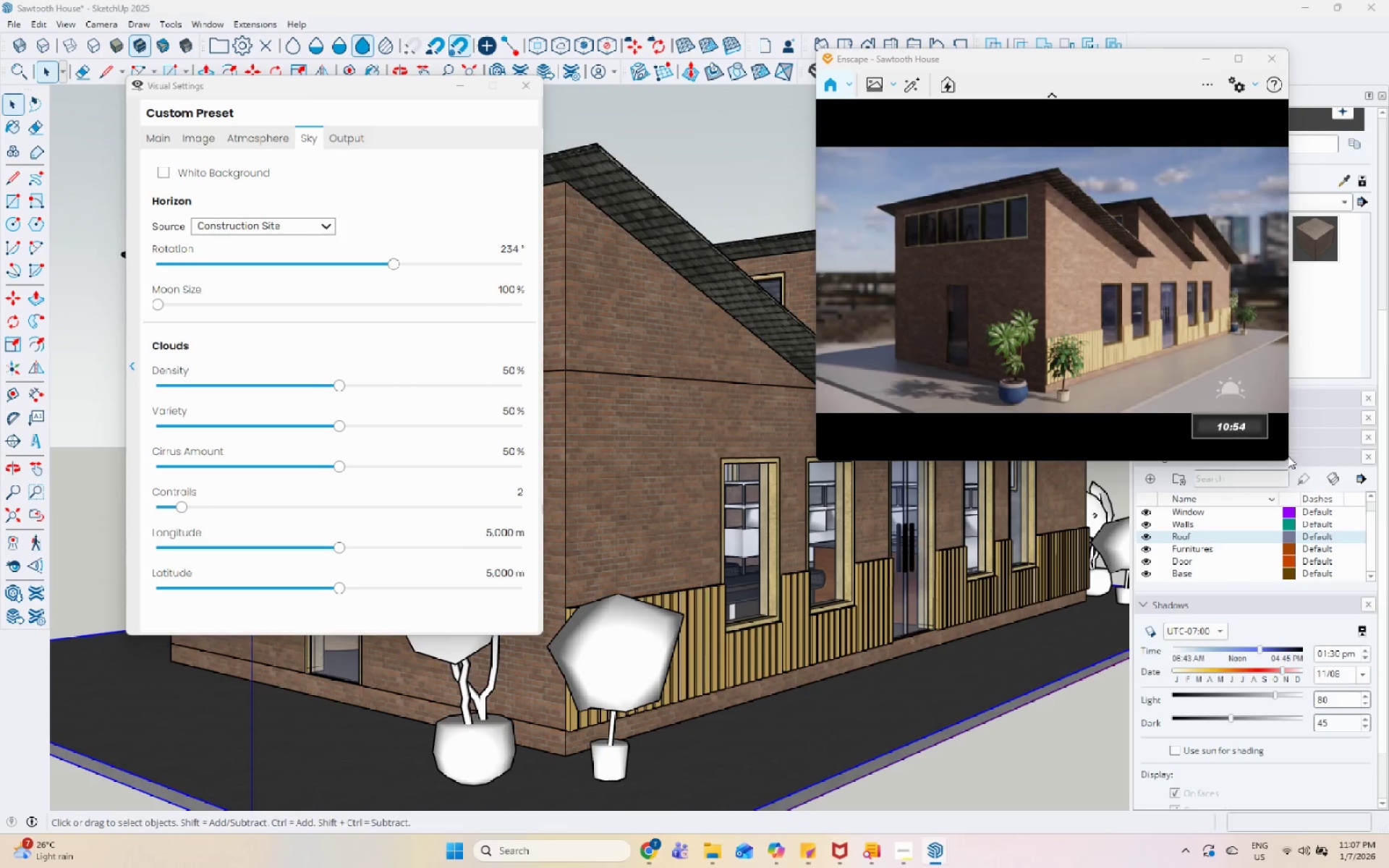 
hold_key(key=ShiftLeft, duration=1.51)
 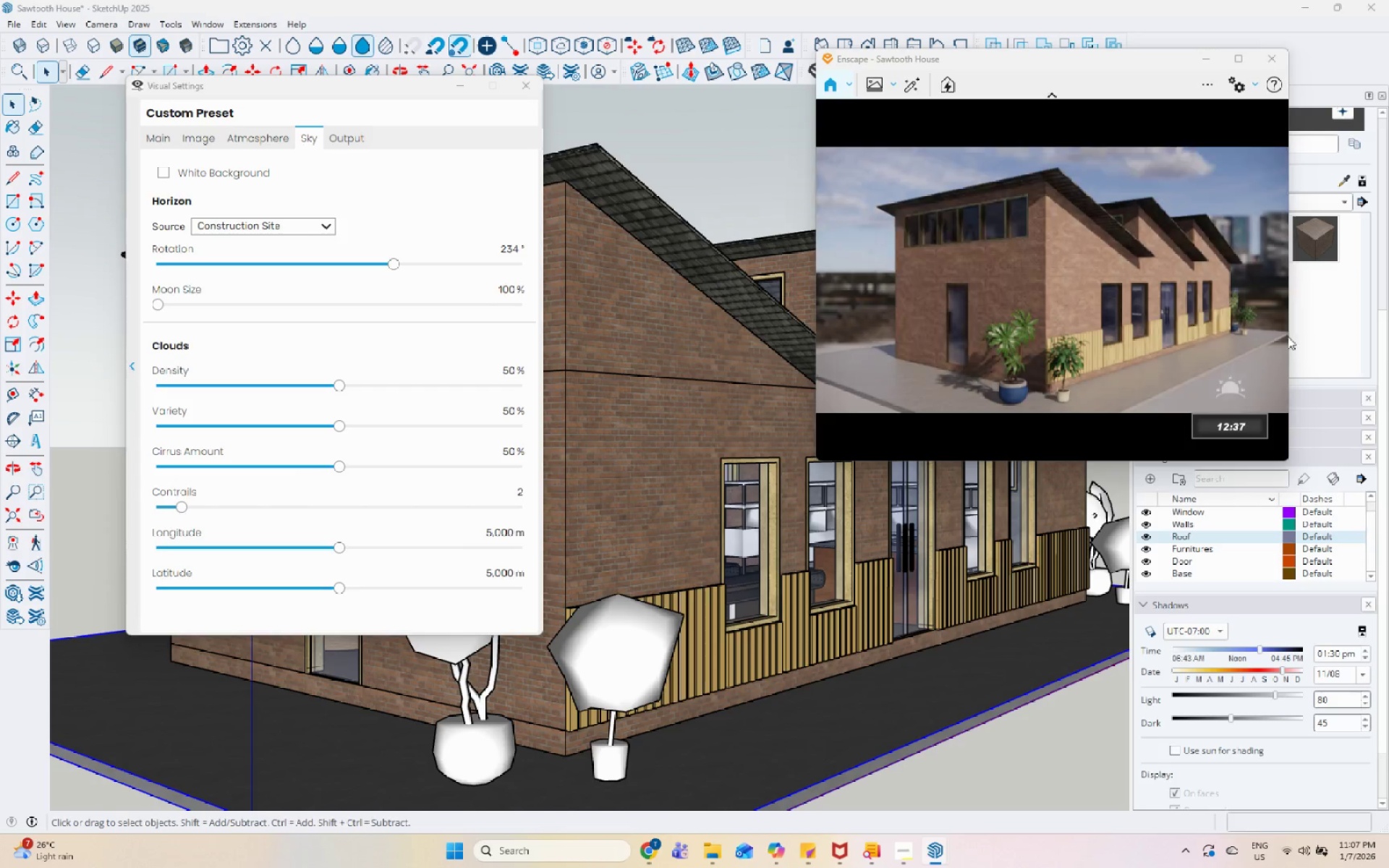 
hold_key(key=ShiftLeft, duration=1.52)
 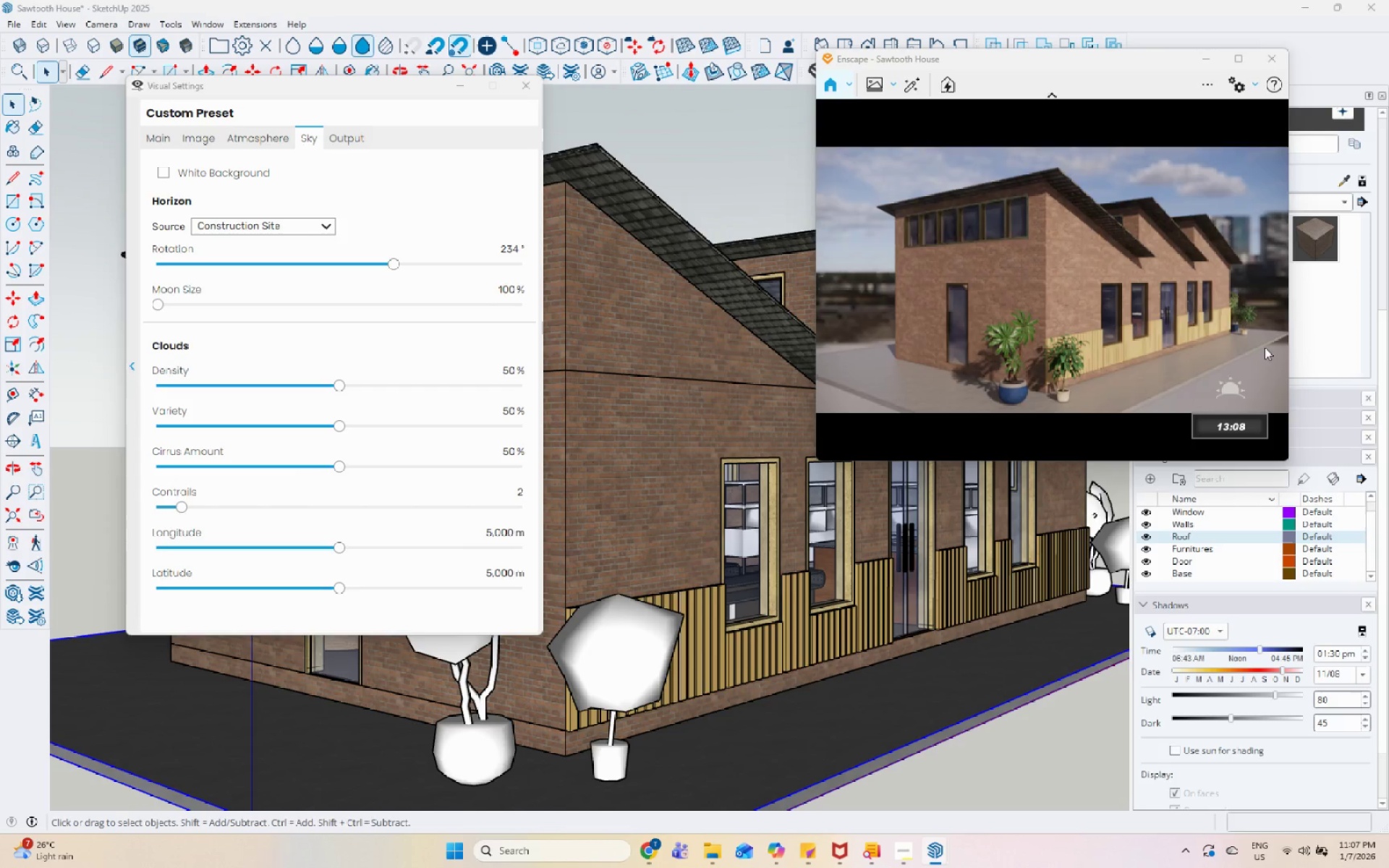 
hold_key(key=ShiftLeft, duration=1.52)
 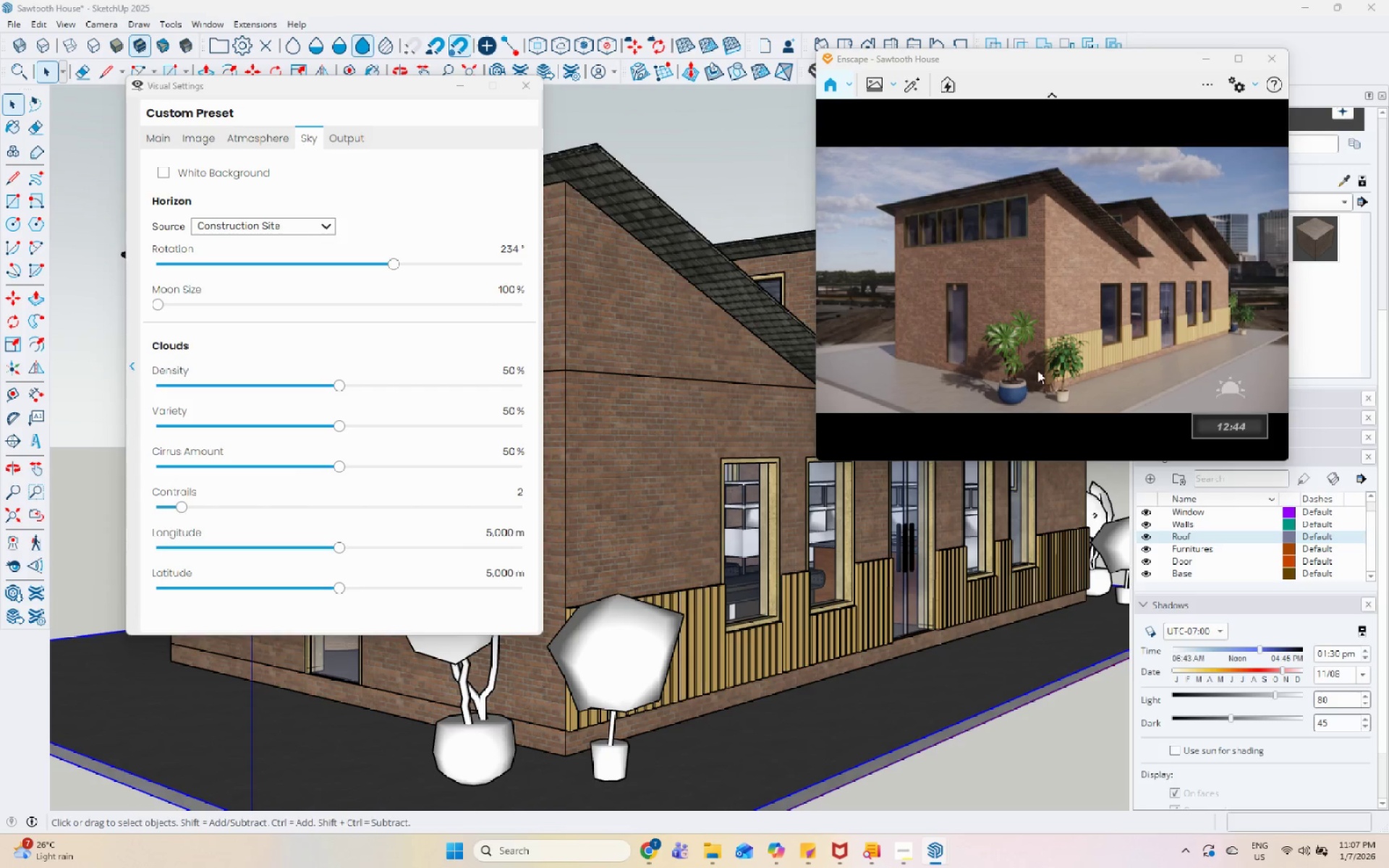 
hold_key(key=ShiftLeft, duration=0.55)
 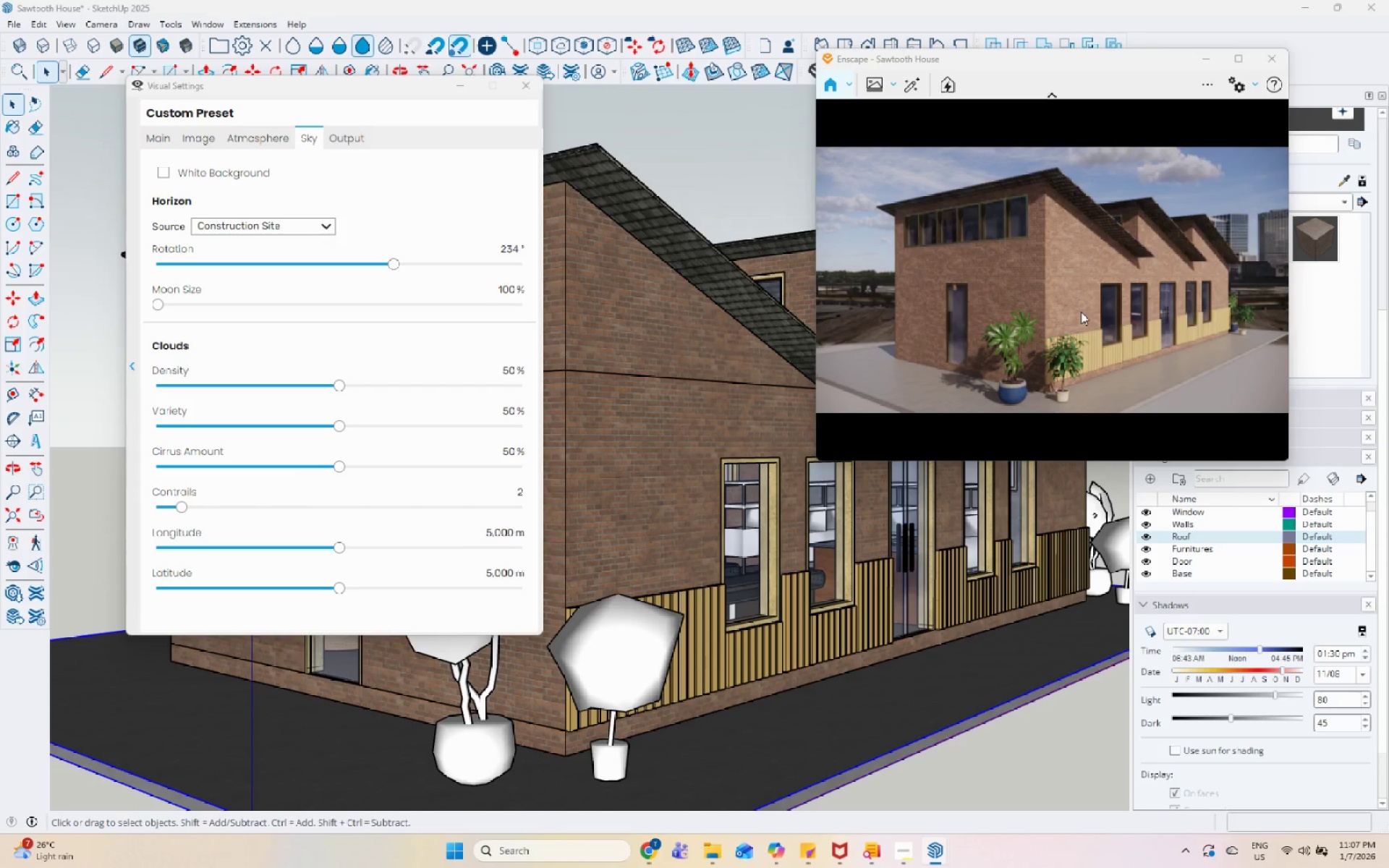 
left_click([1081, 312])
 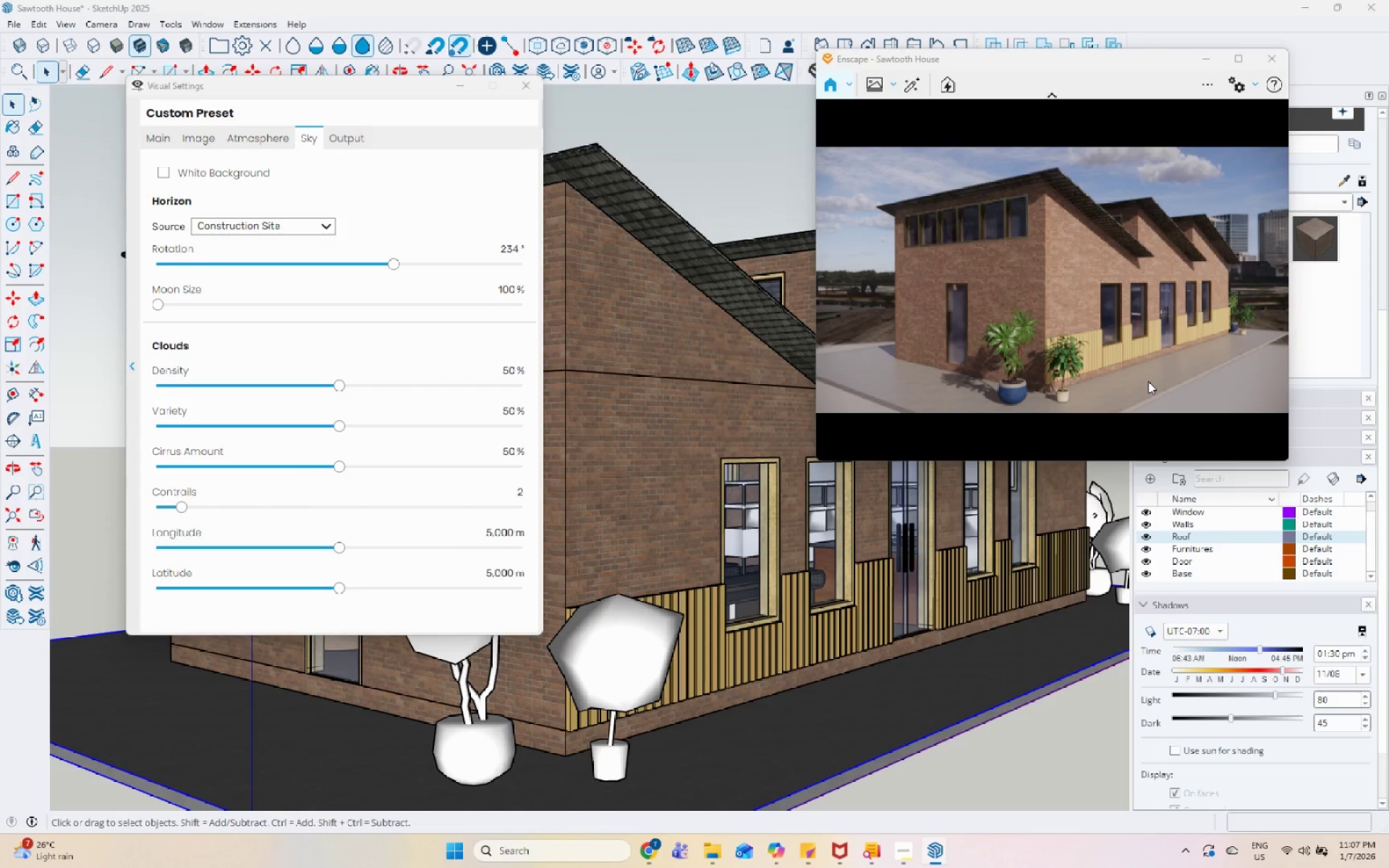 
middle_click([1148, 381])
 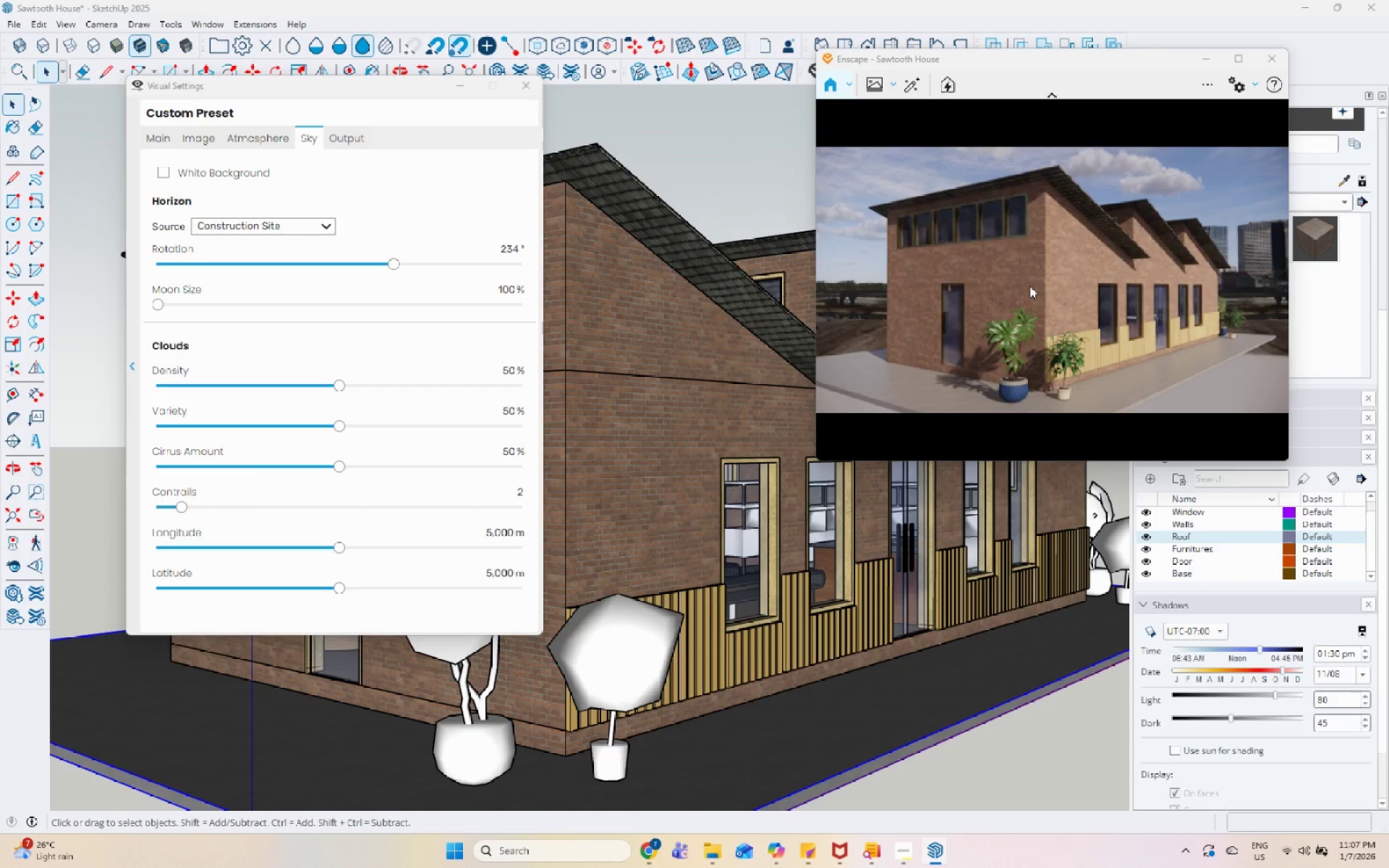 
wait(7.8)
 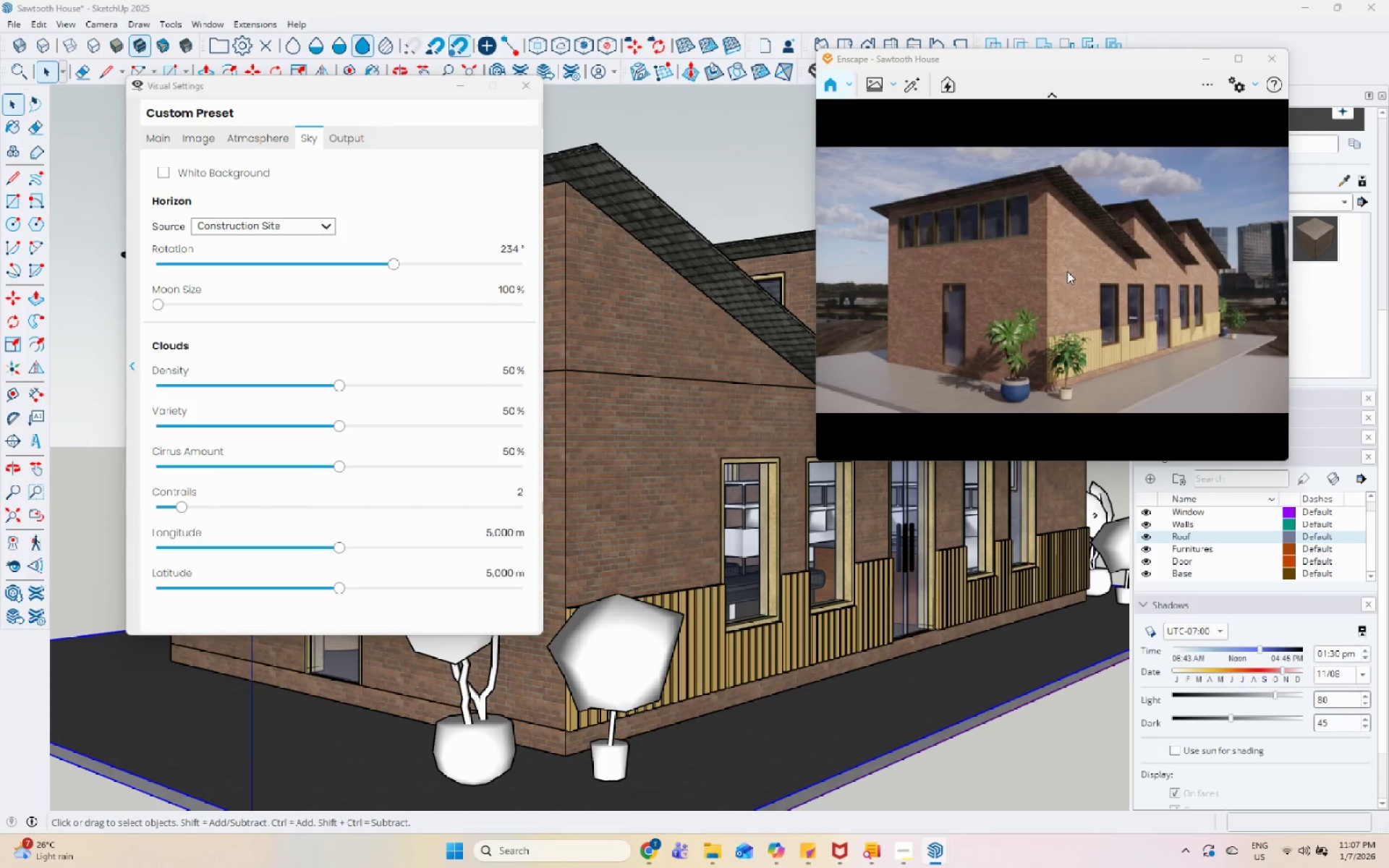 
scroll: coordinate [719, 665], scroll_direction: down, amount: 1.0
 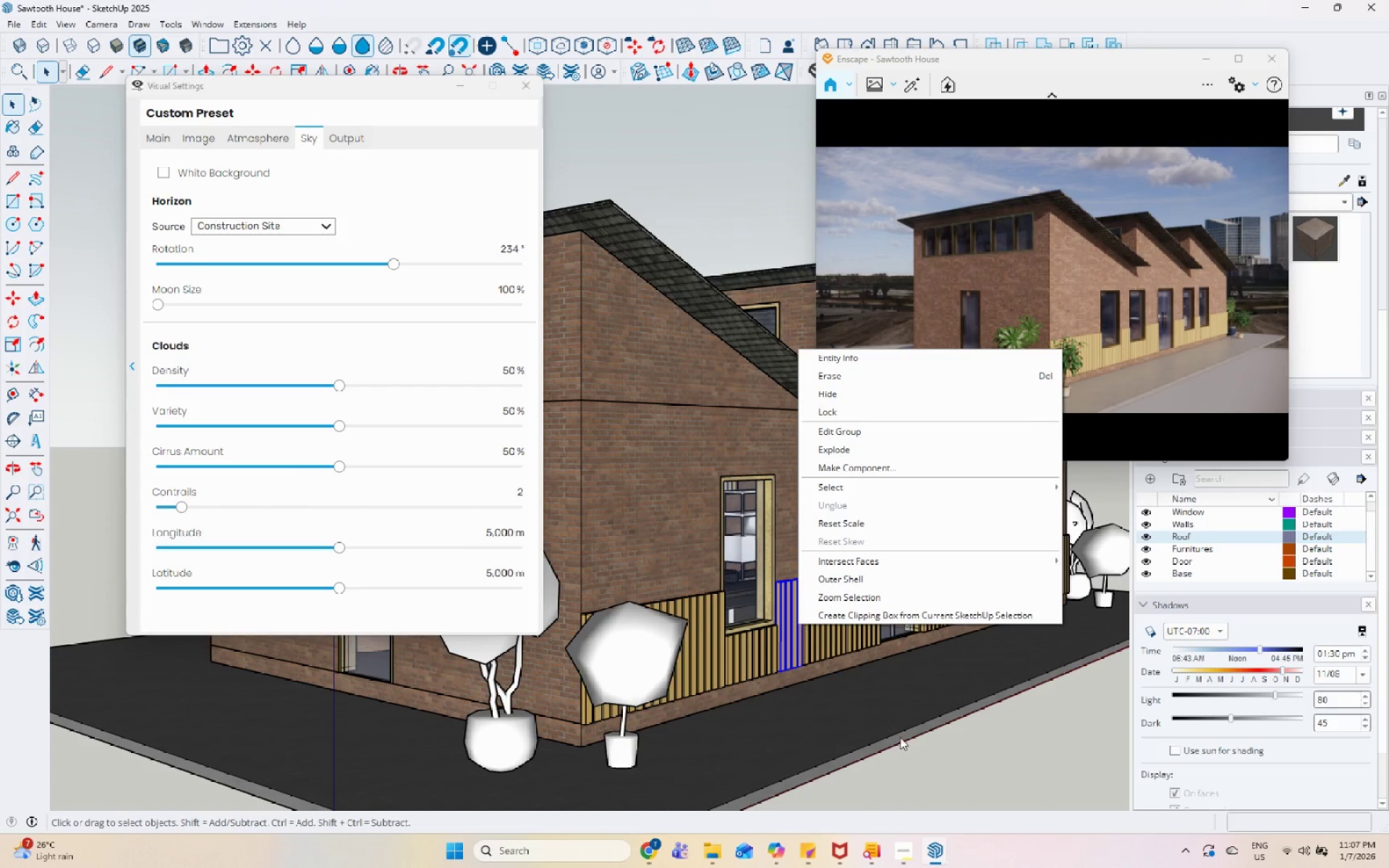 
middle_click([974, 762])
 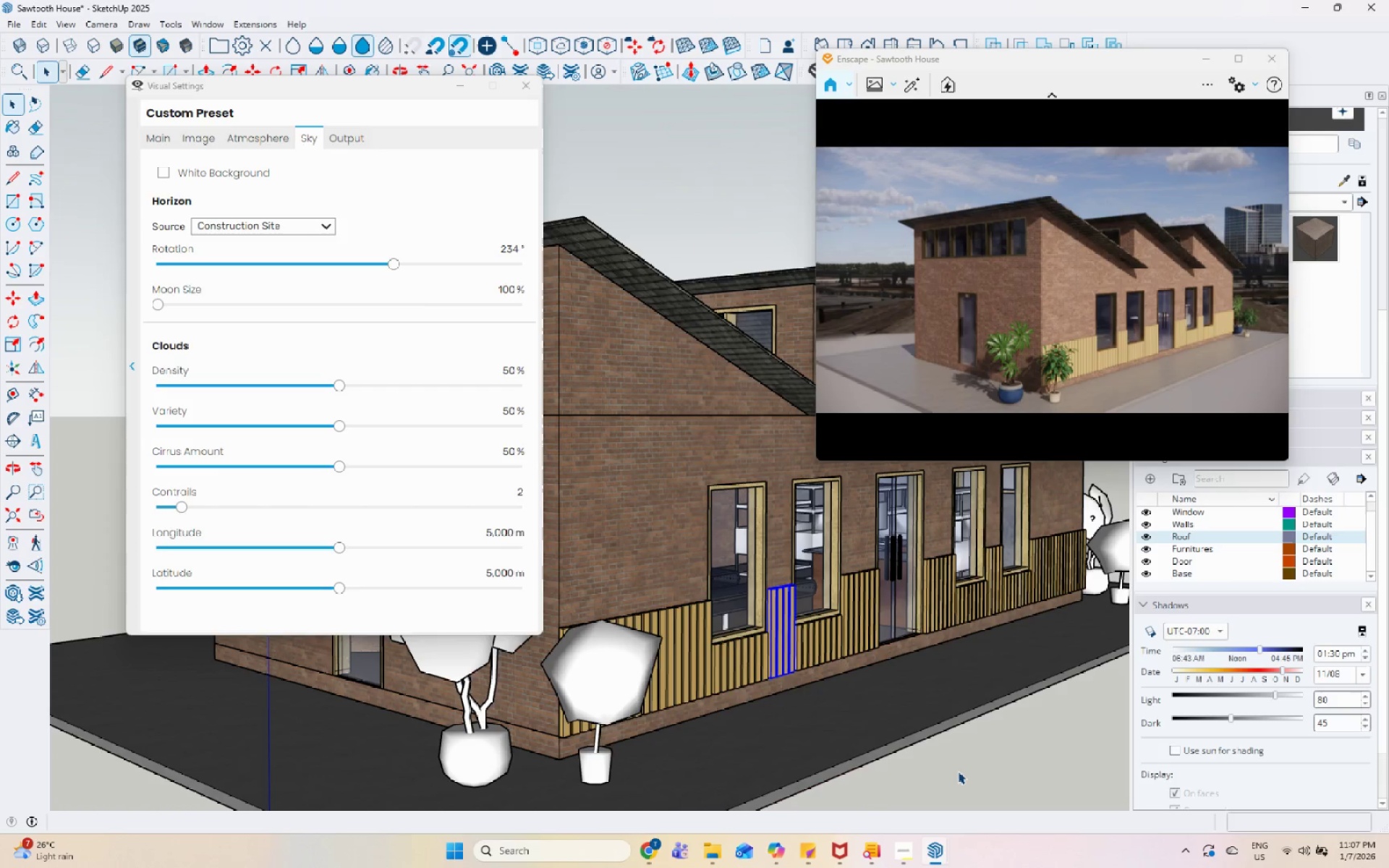 
wait(9.56)
 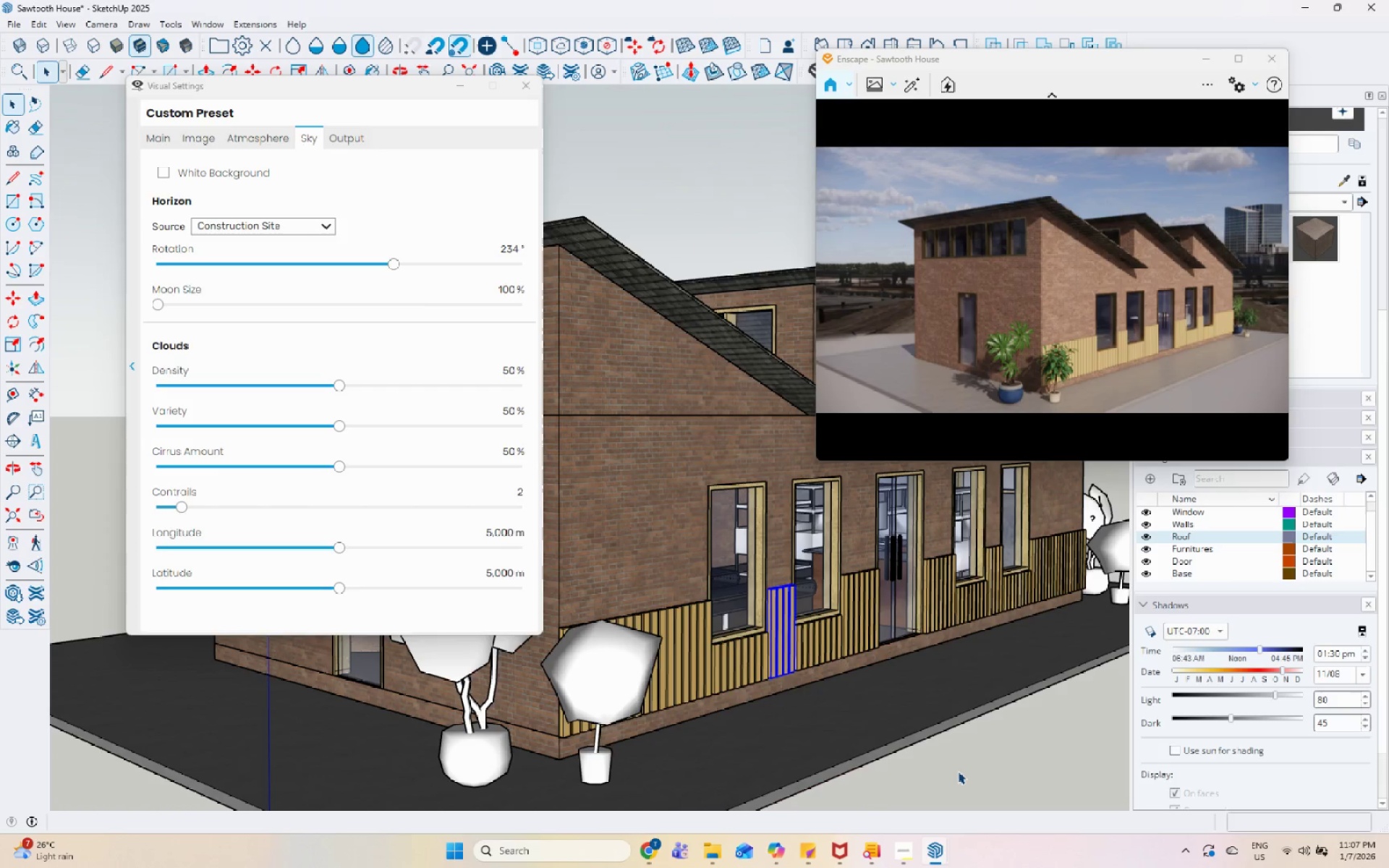 
left_click([875, 85])
 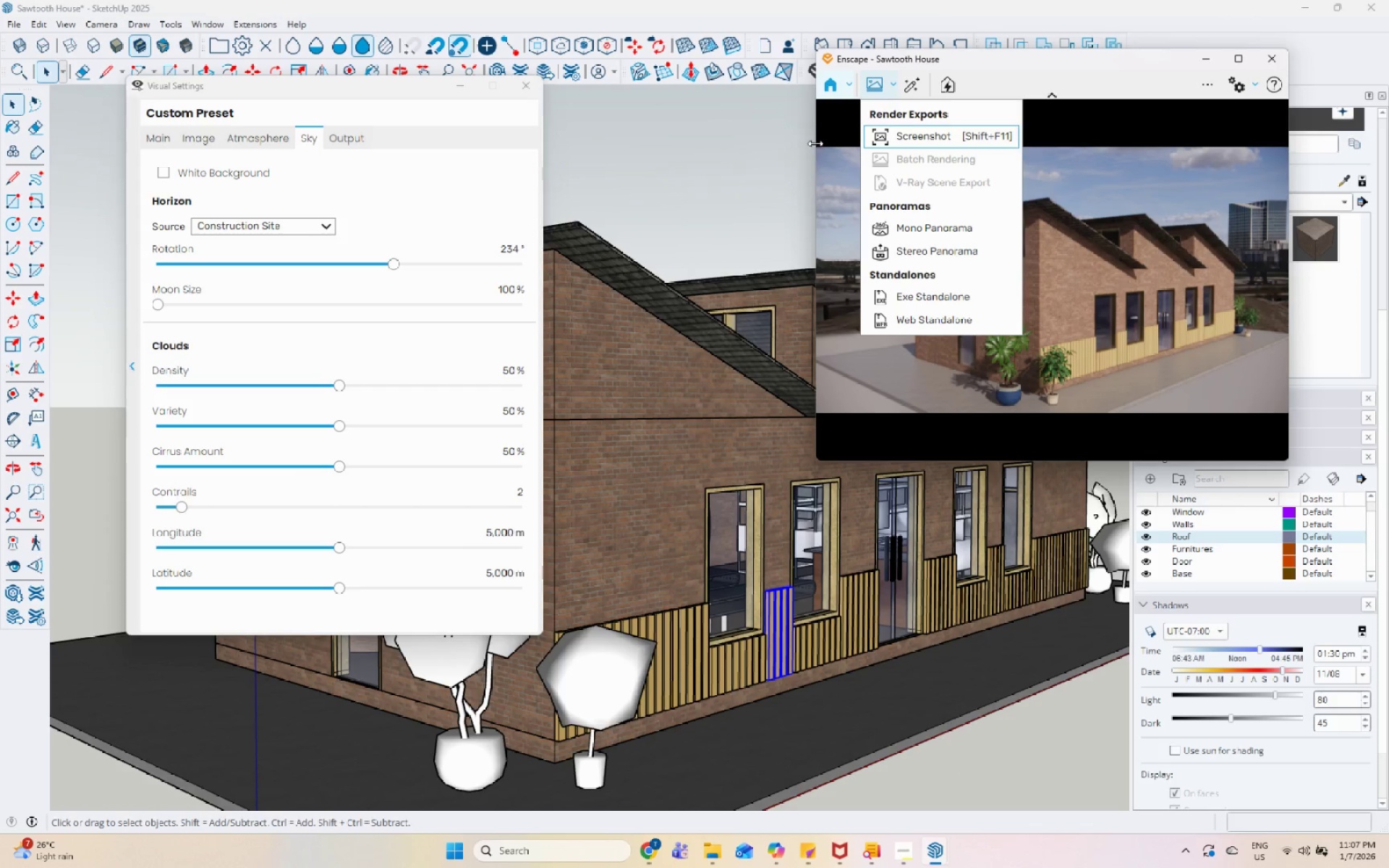 
left_click([956, 142])
 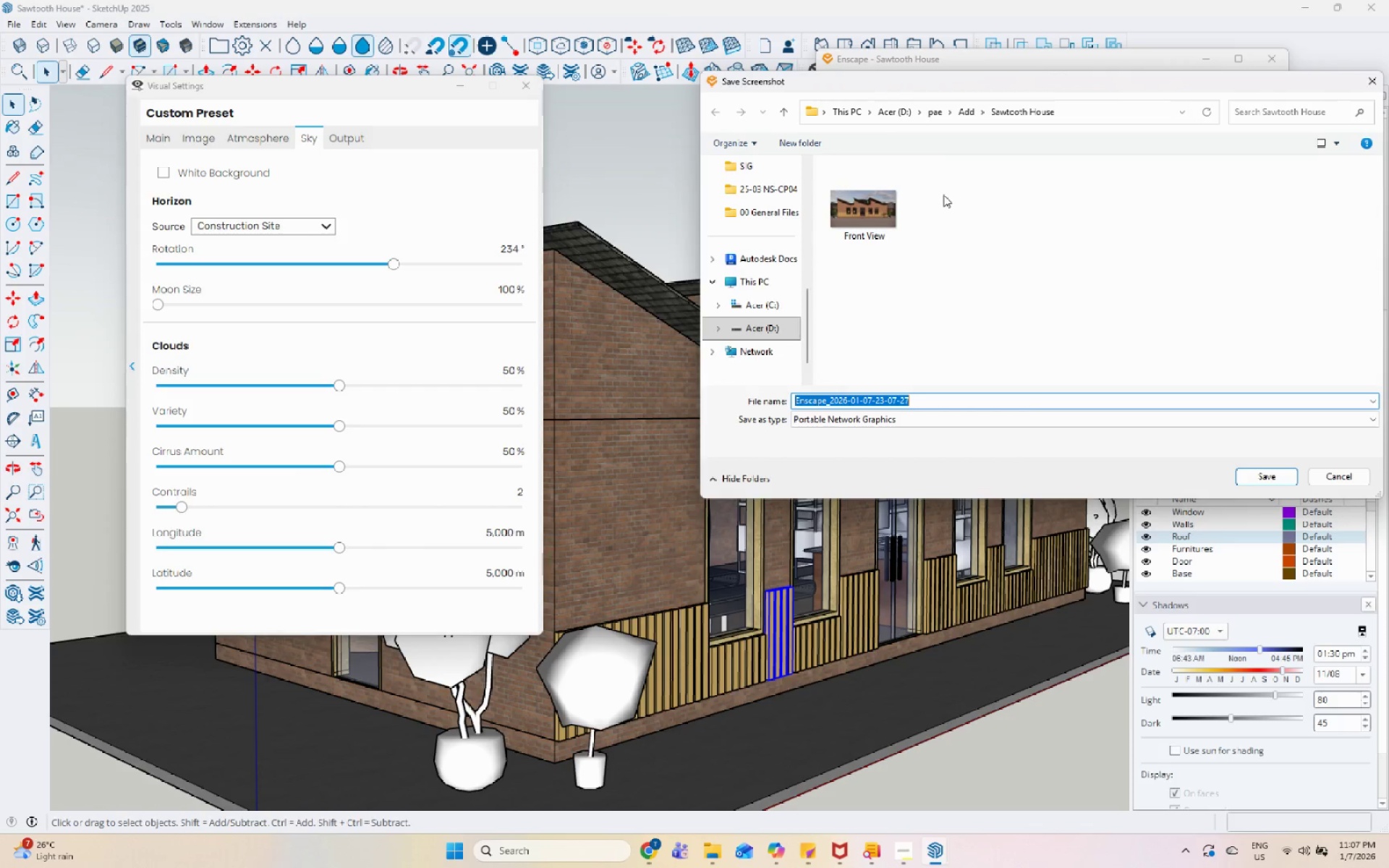 
type(Three-Foru)
key(Backspace)
key(Backspace)
type(urth Perspective)
 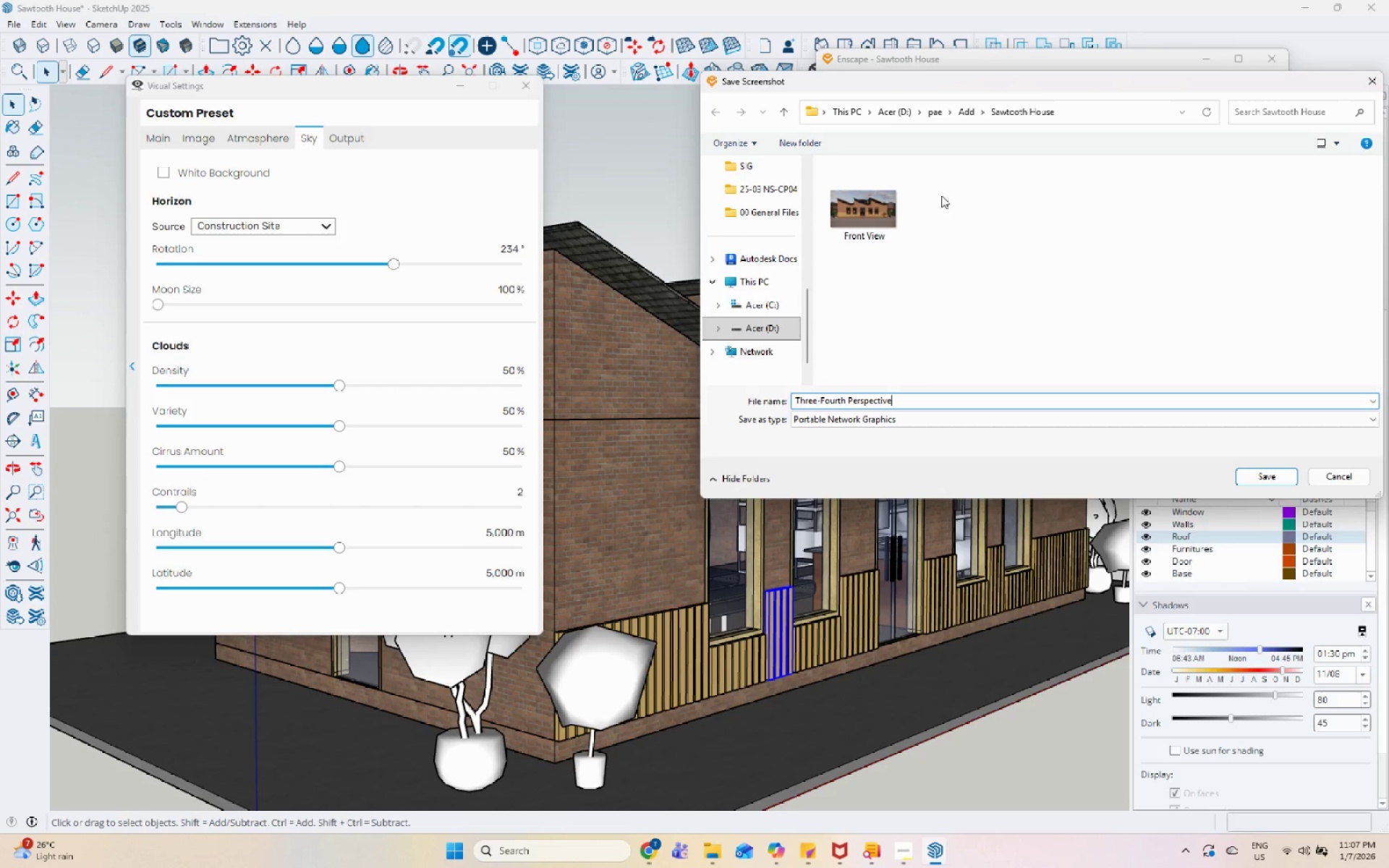 
key(Enter)
 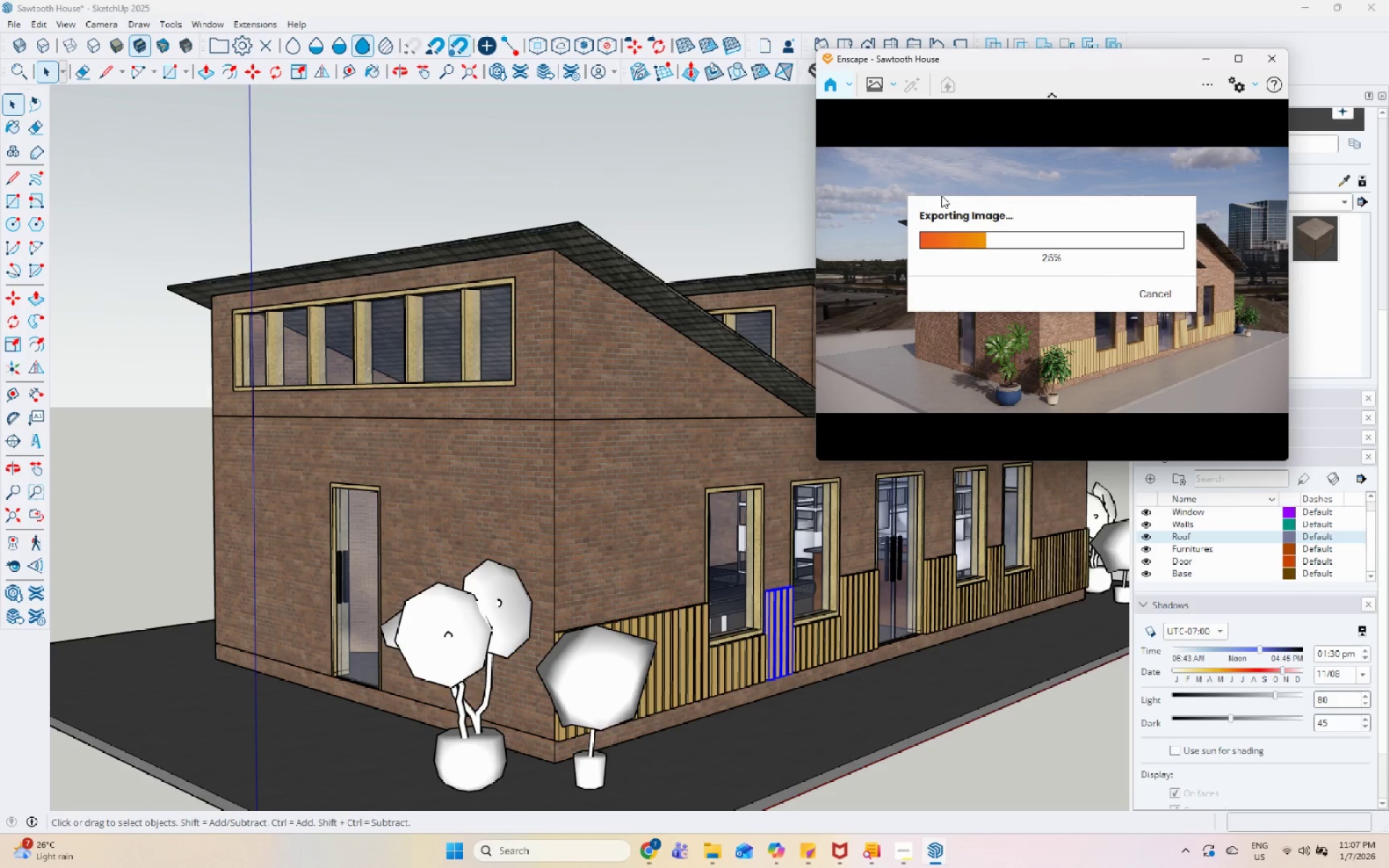 
left_click([891, 859])